 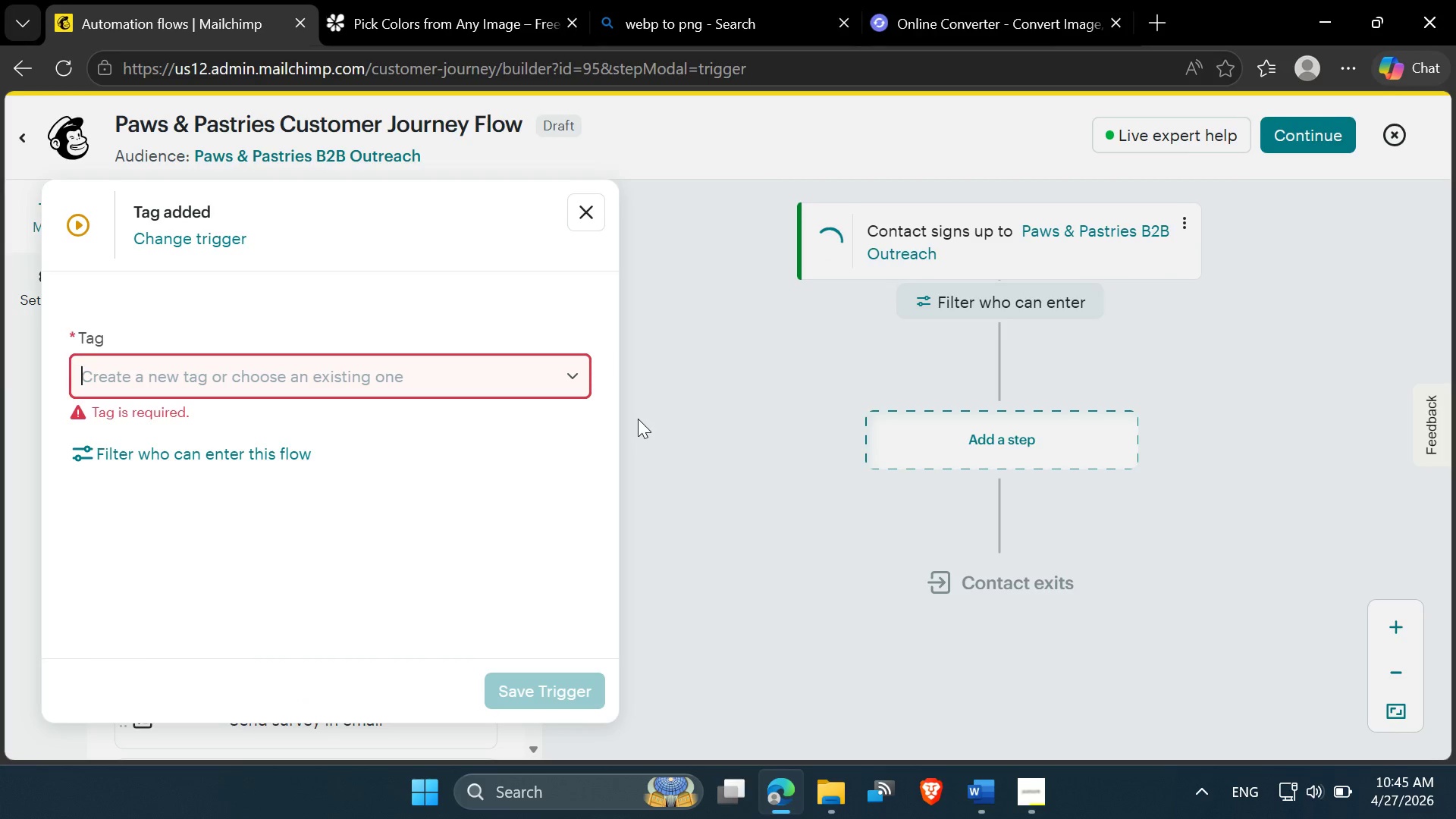 
key(Control+V)
 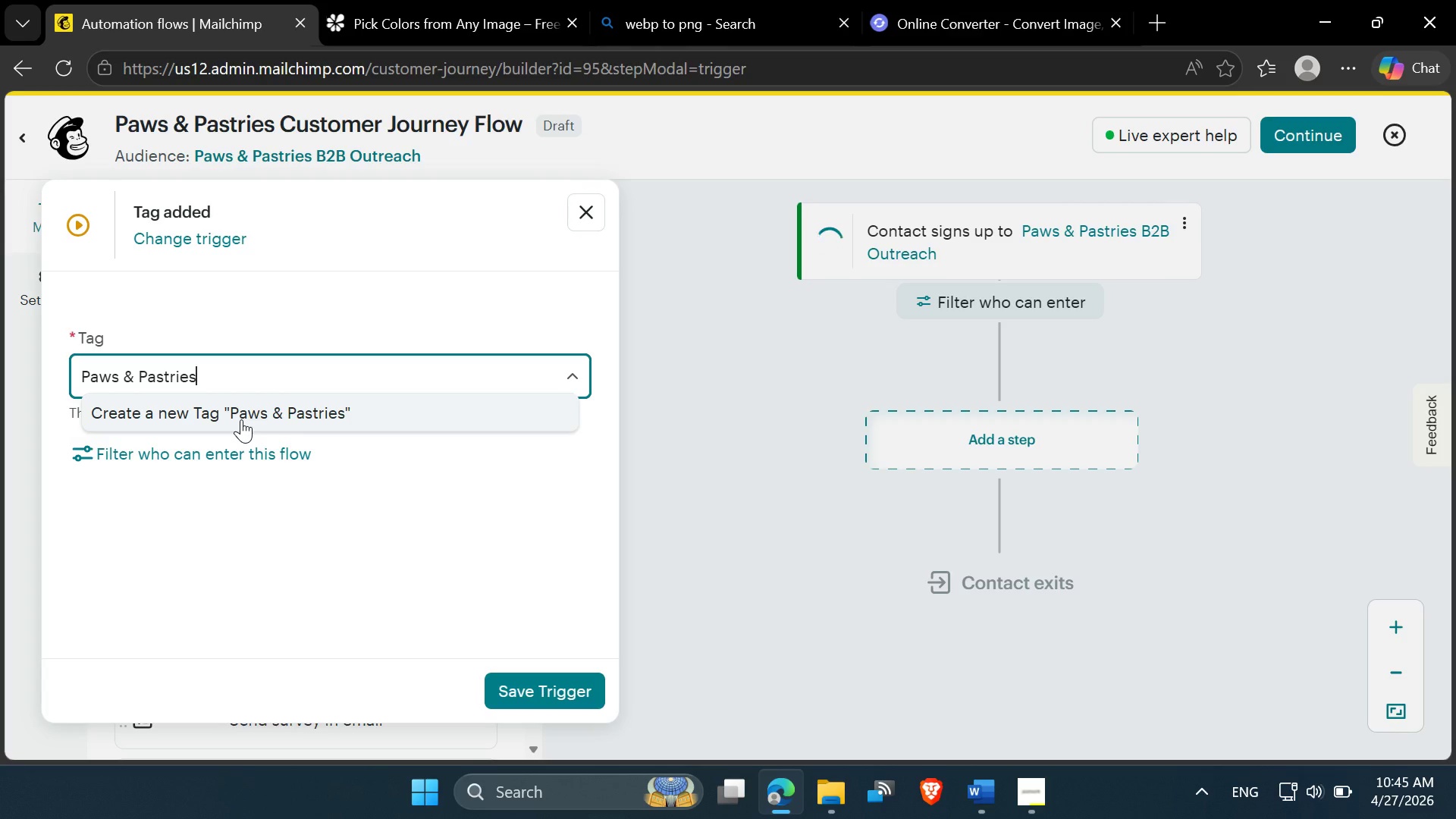 
left_click([241, 419])
 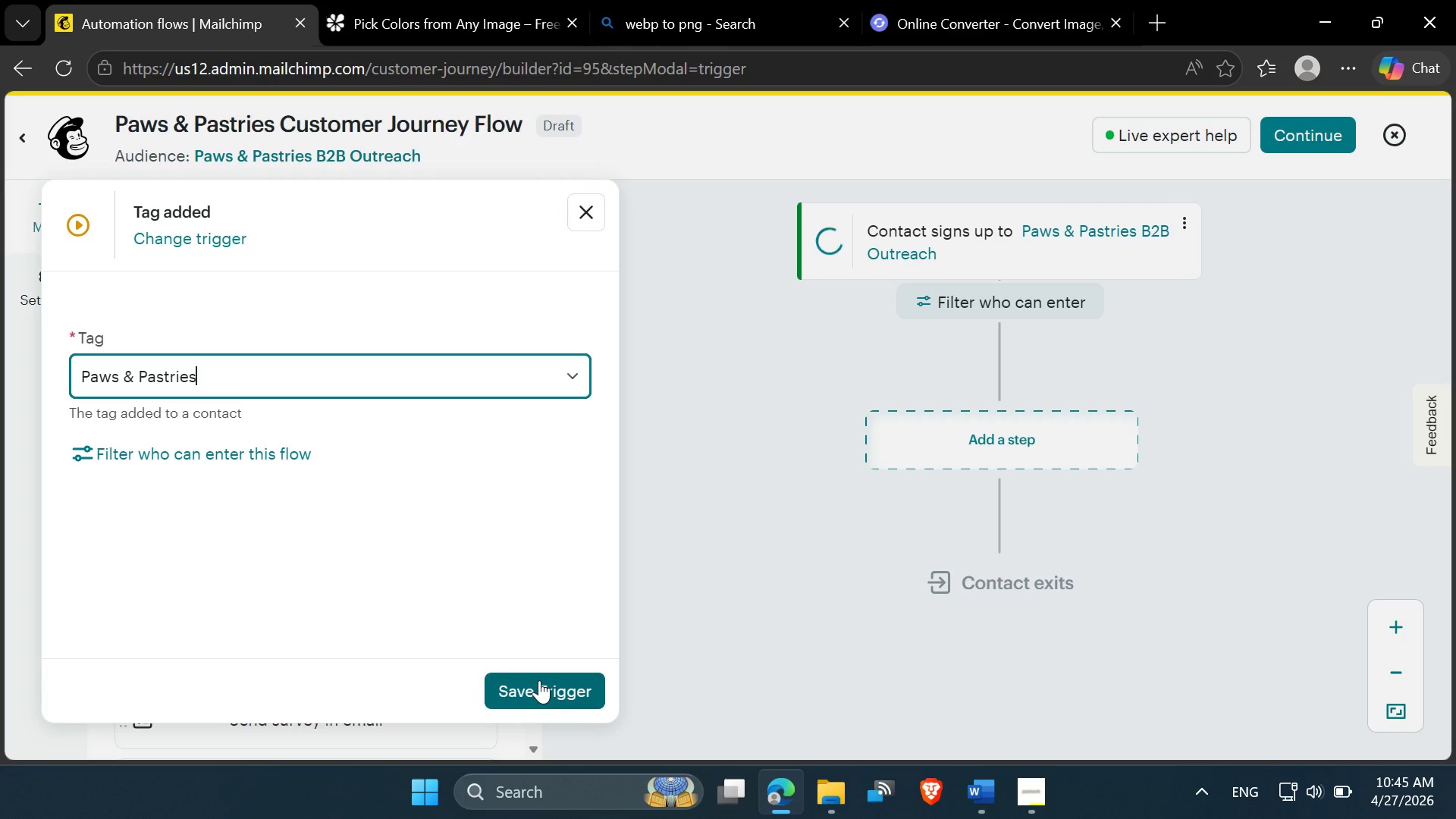 
wait(5.92)
 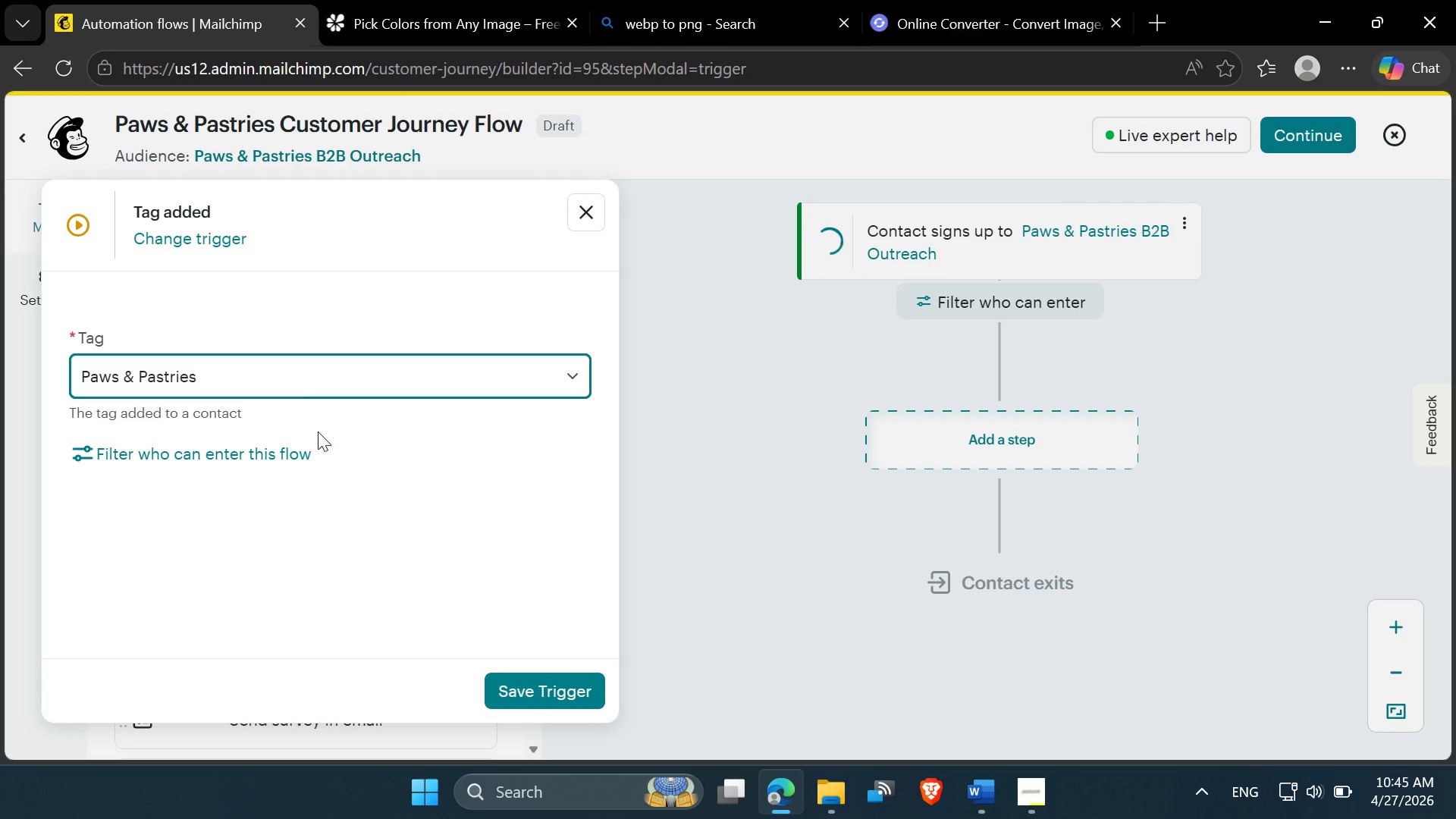 
left_click([539, 686])
 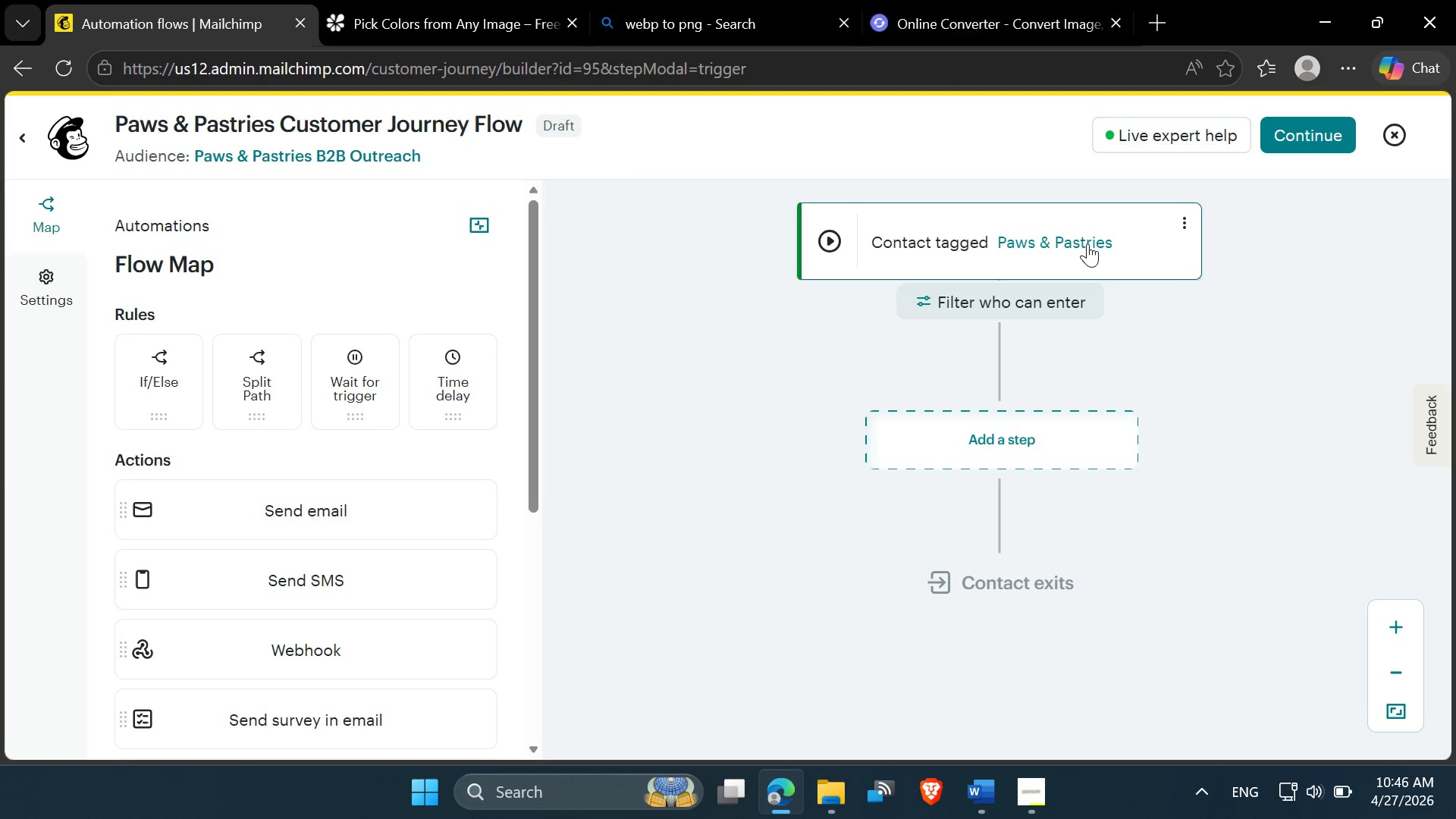 
wait(10.05)
 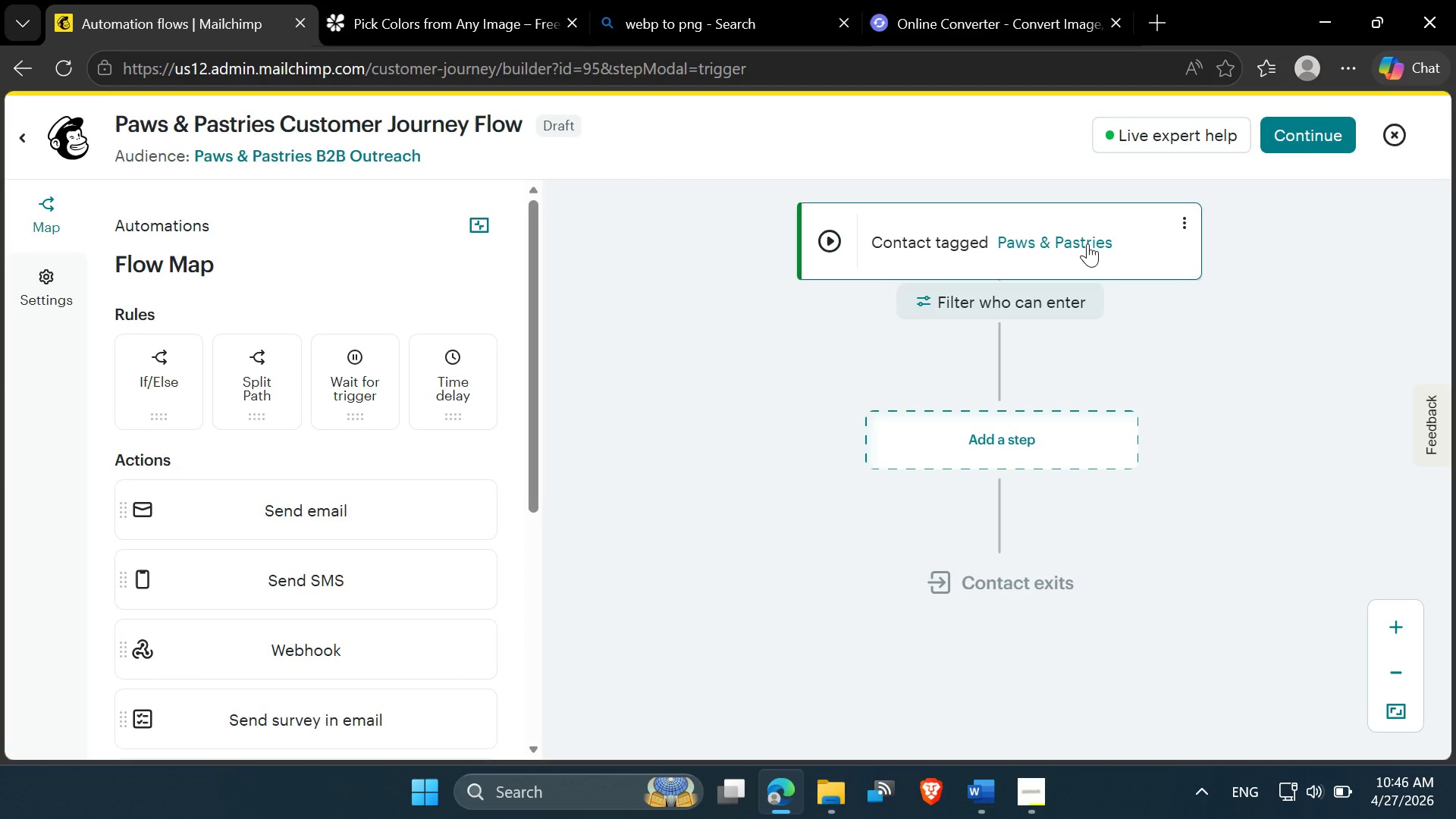 
left_click([1184, 223])
 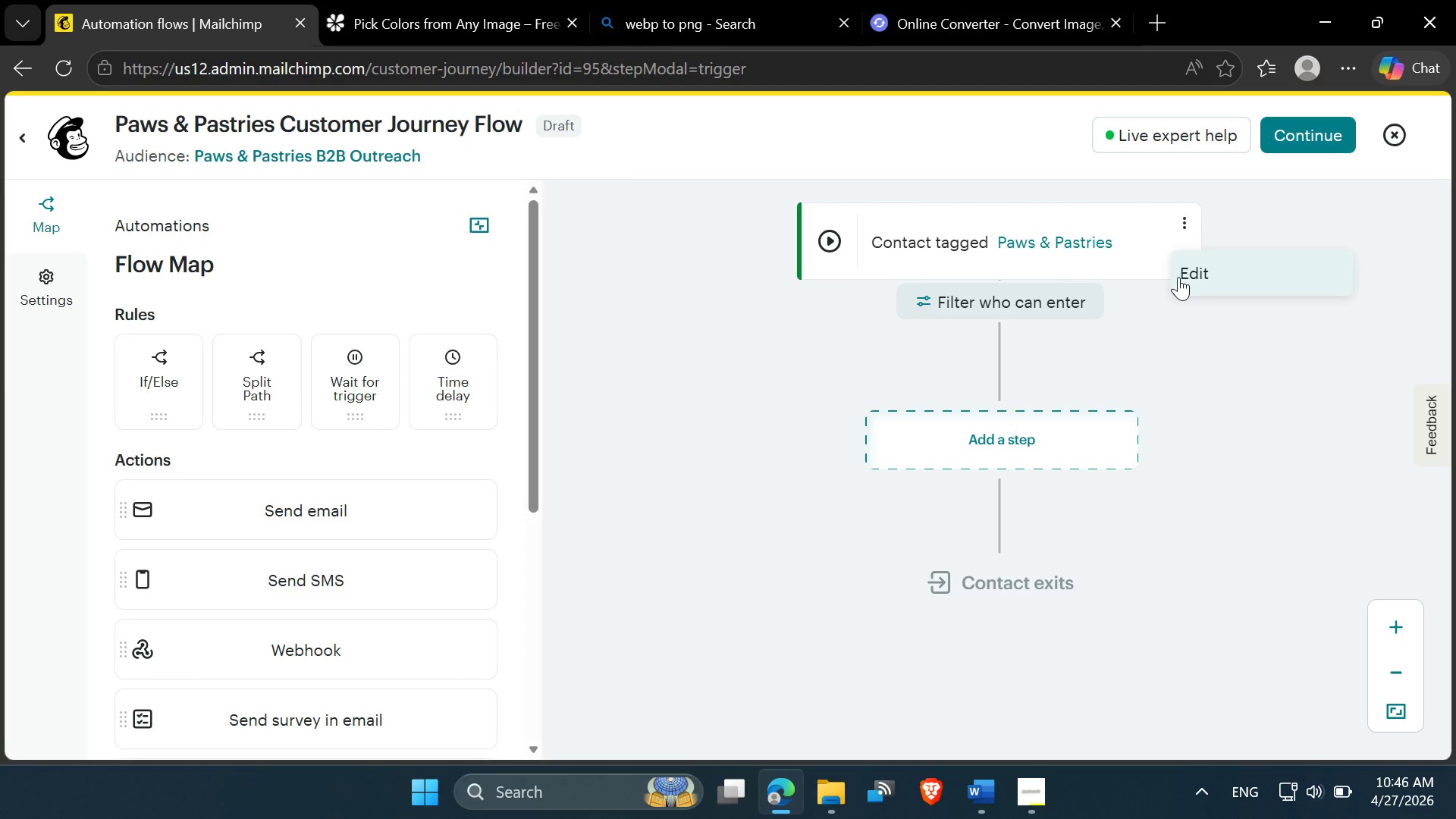 
left_click([1178, 274])
 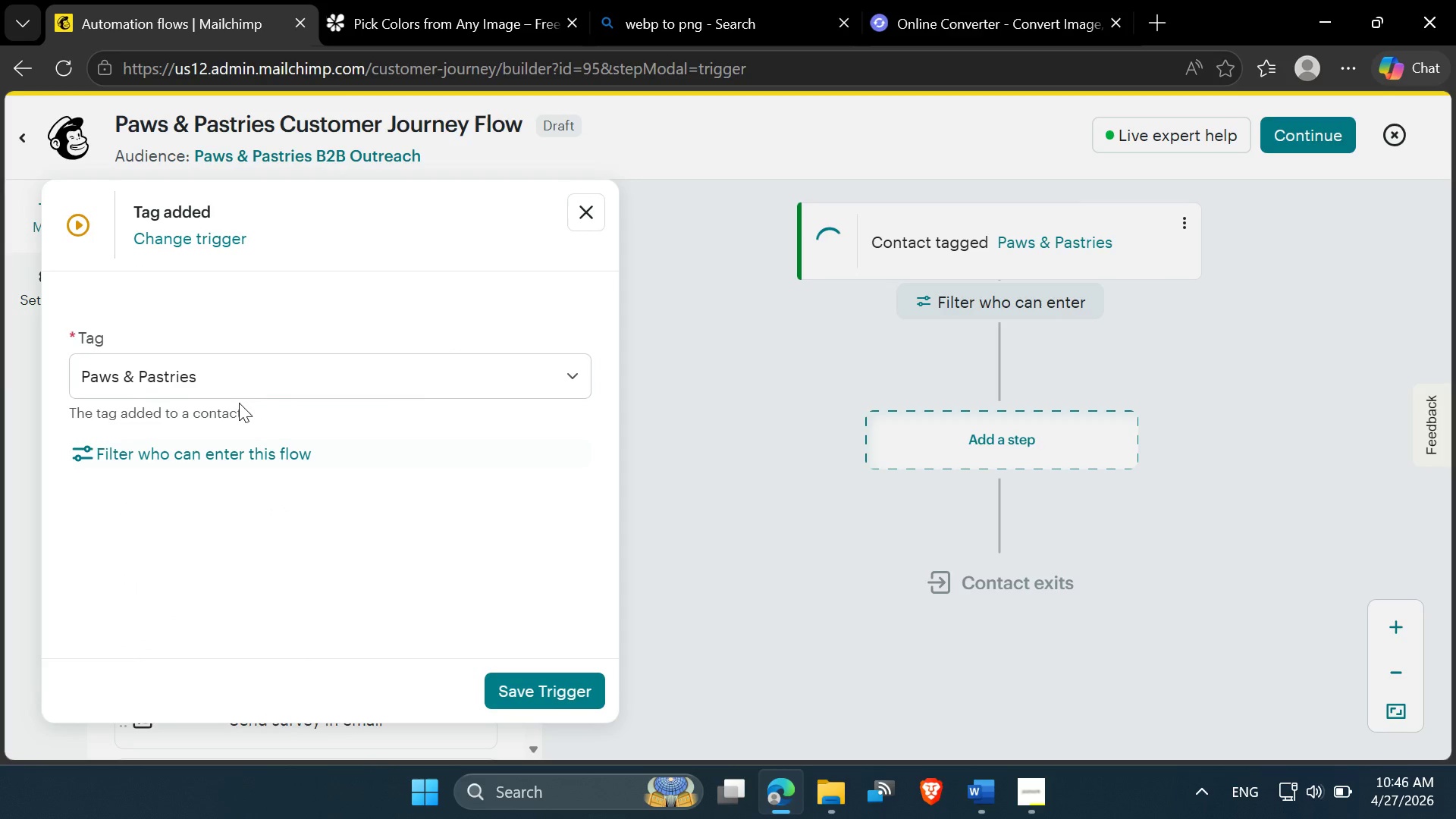 
left_click([256, 379])
 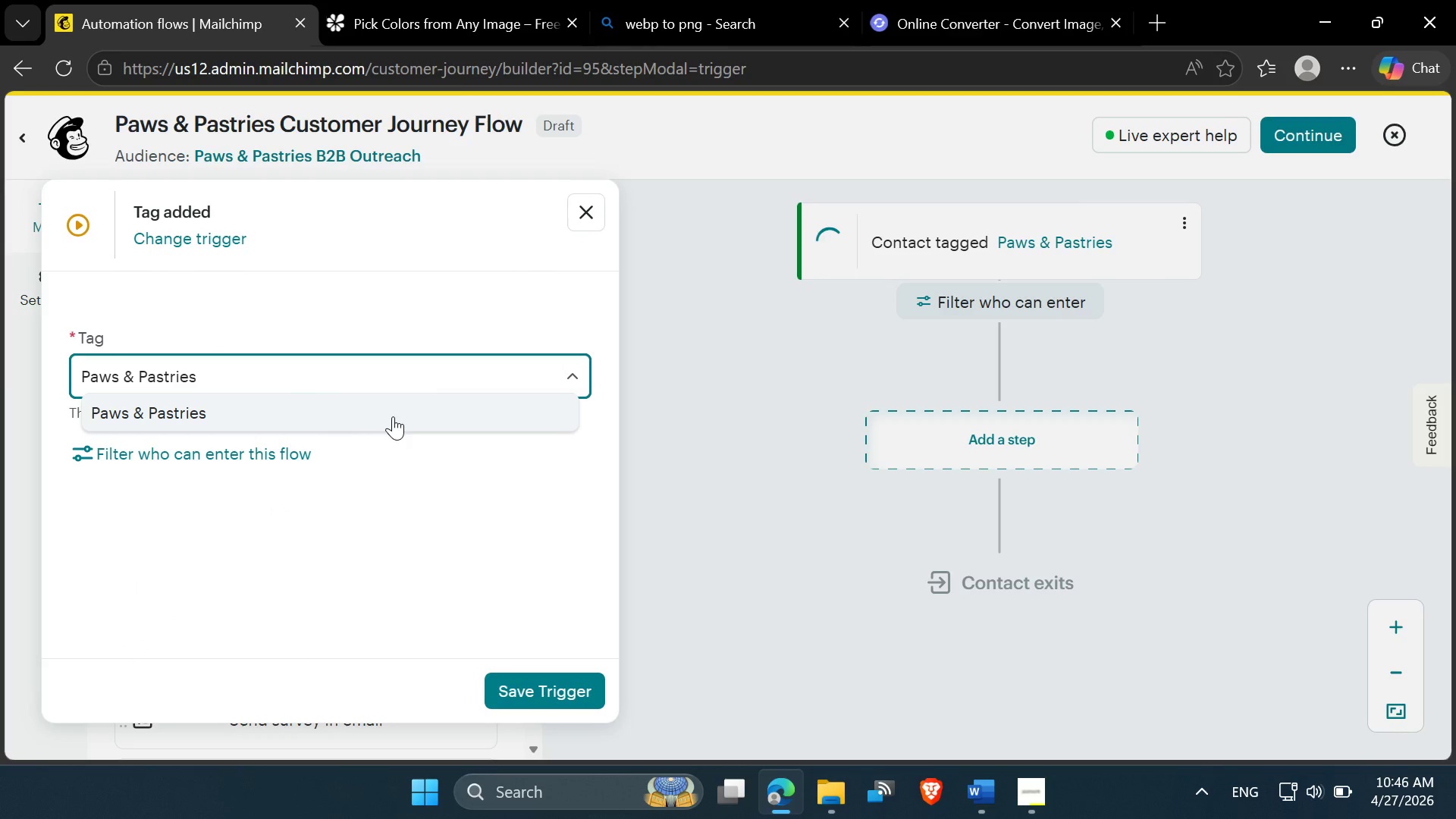 
left_click([329, 315])
 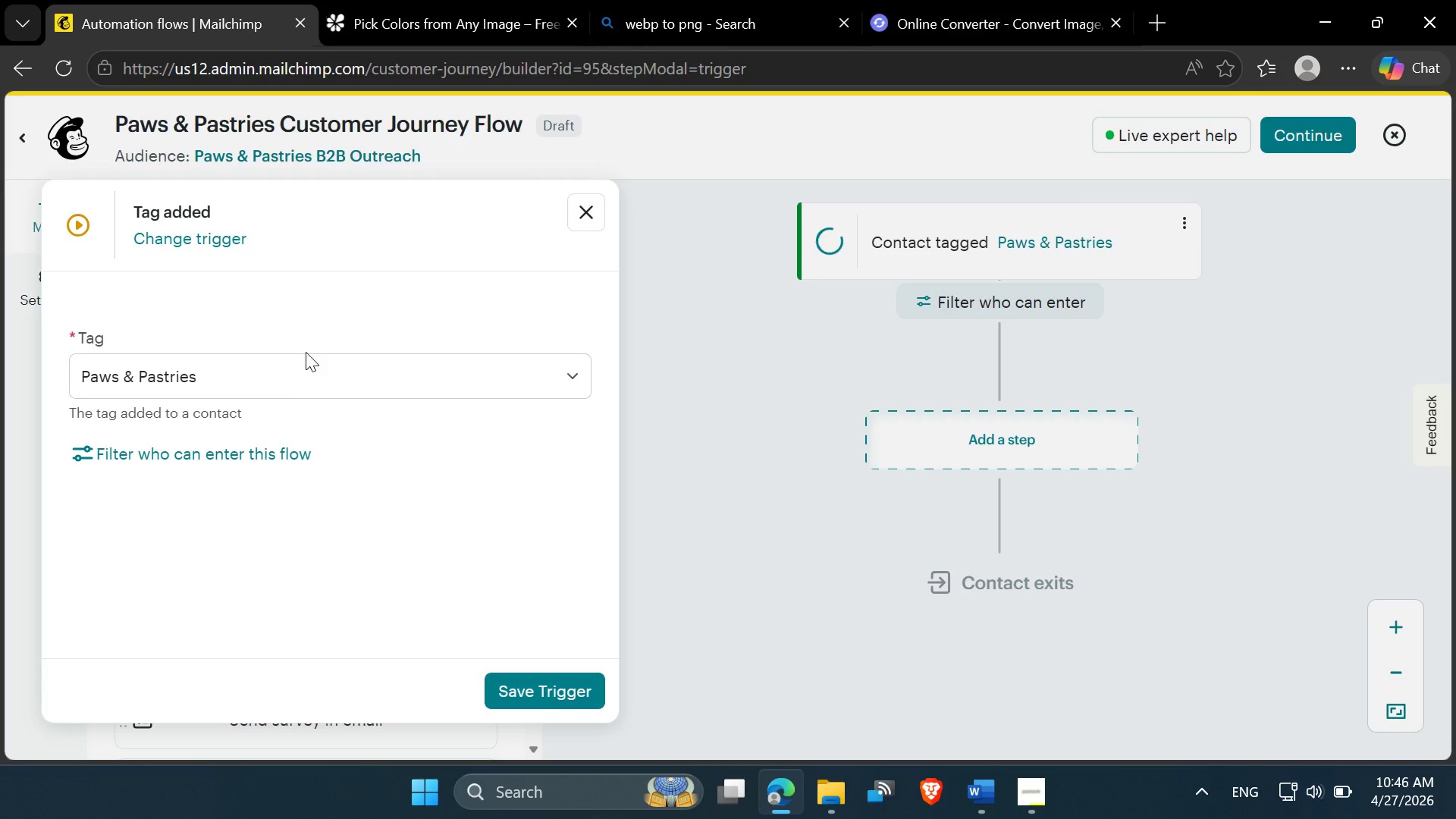 
wait(13.25)
 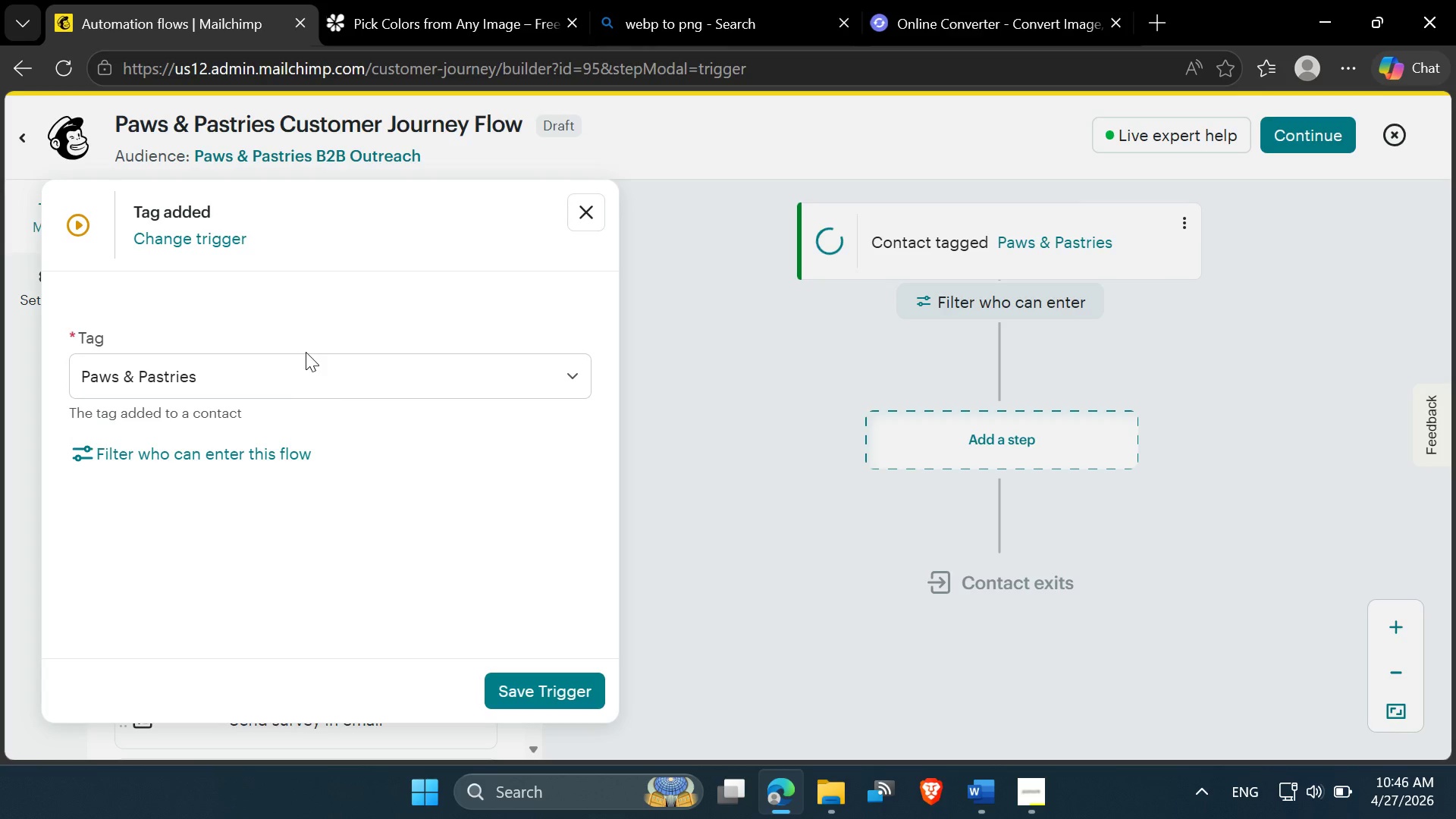 
left_click([366, 379])
 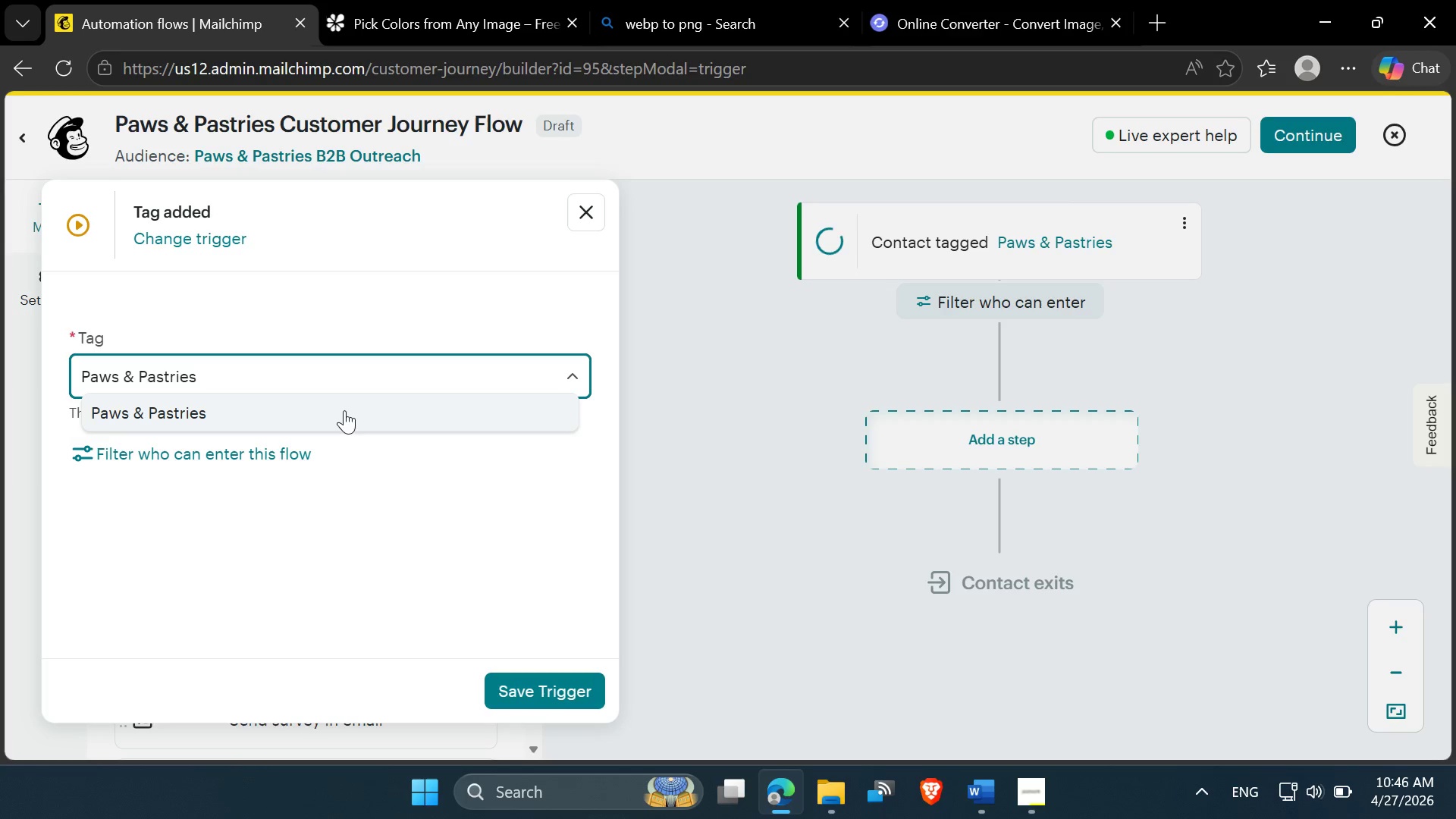 
left_click([344, 410])
 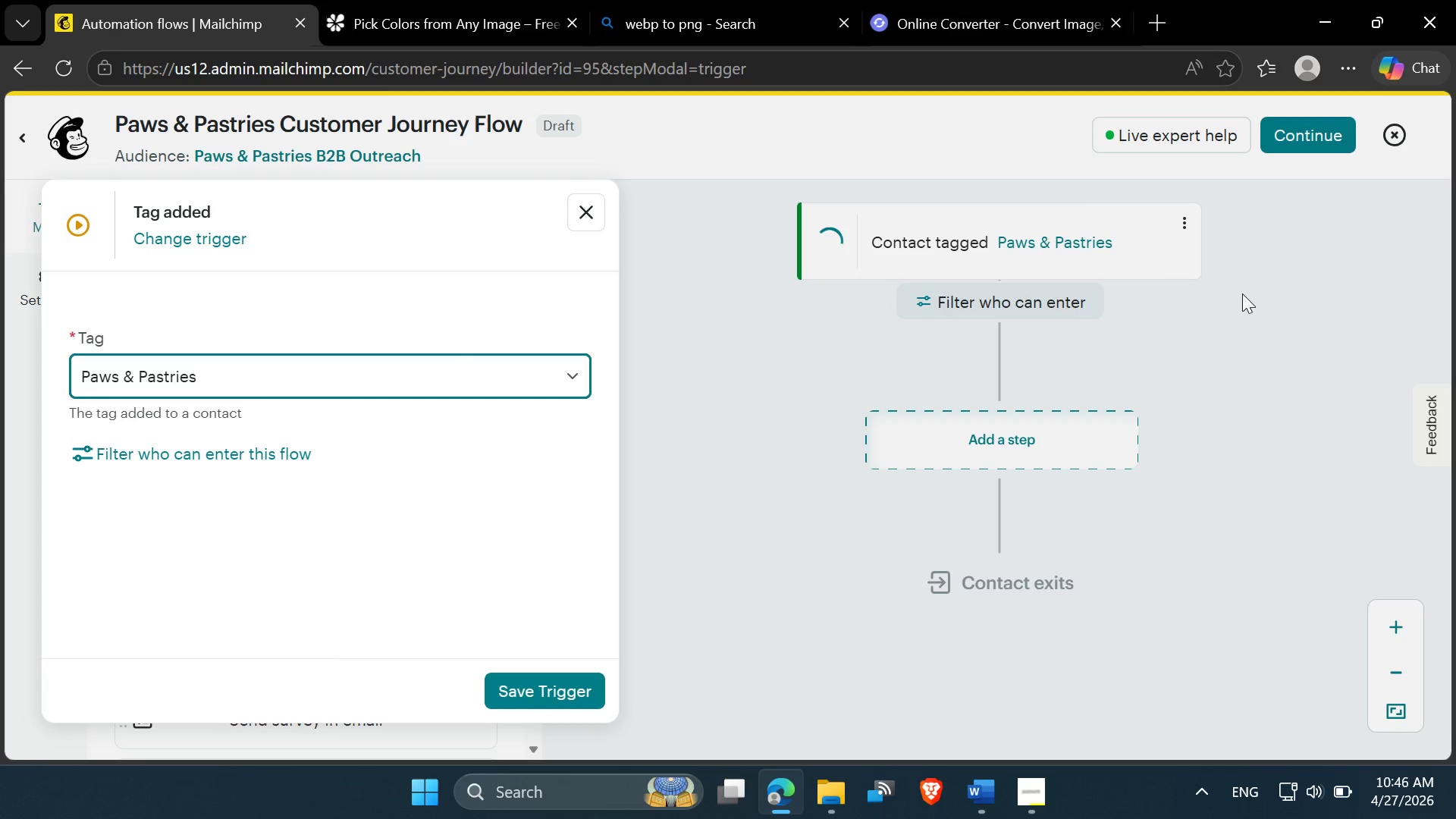 
wait(5.23)
 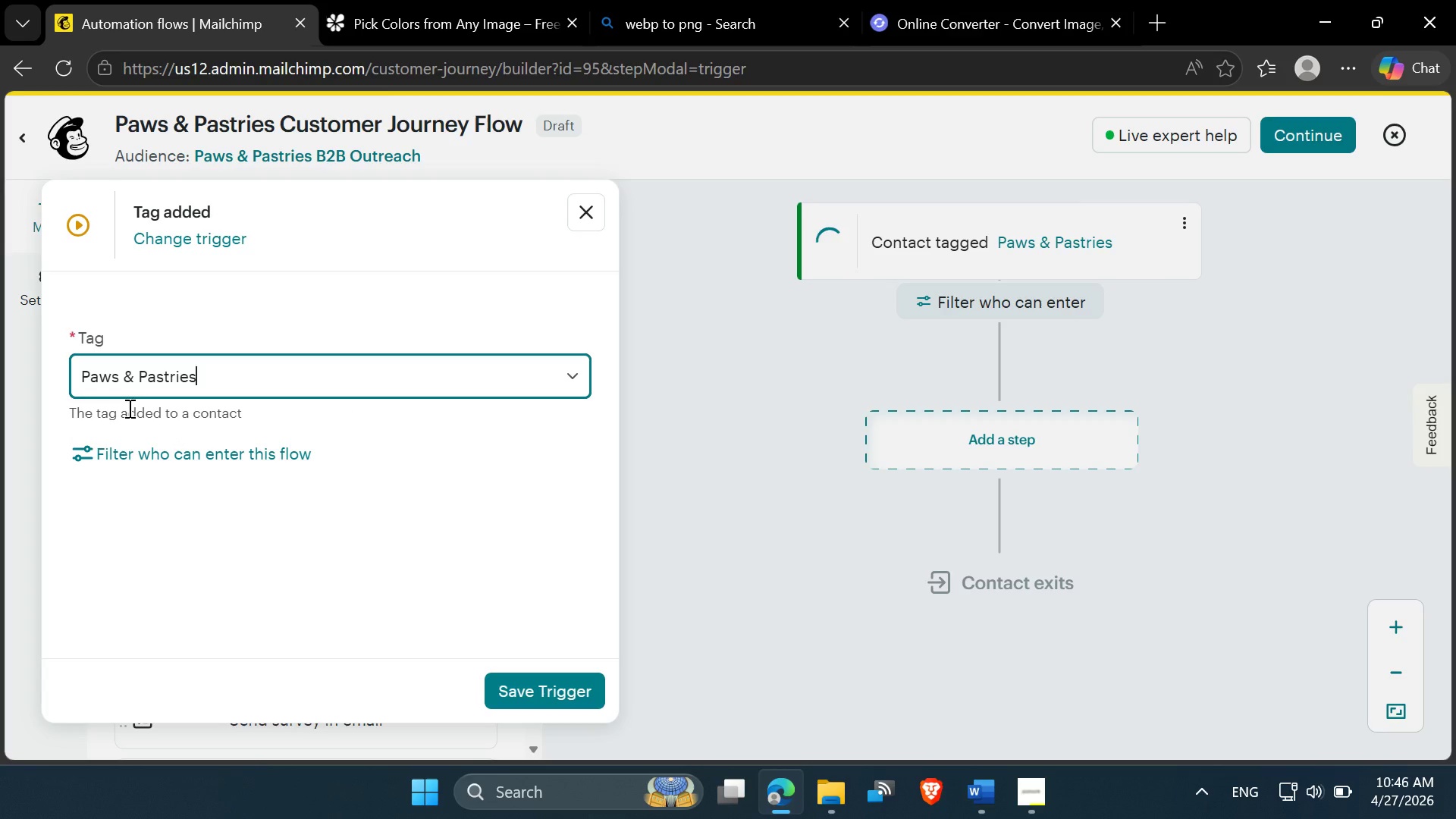 
left_click([205, 251])
 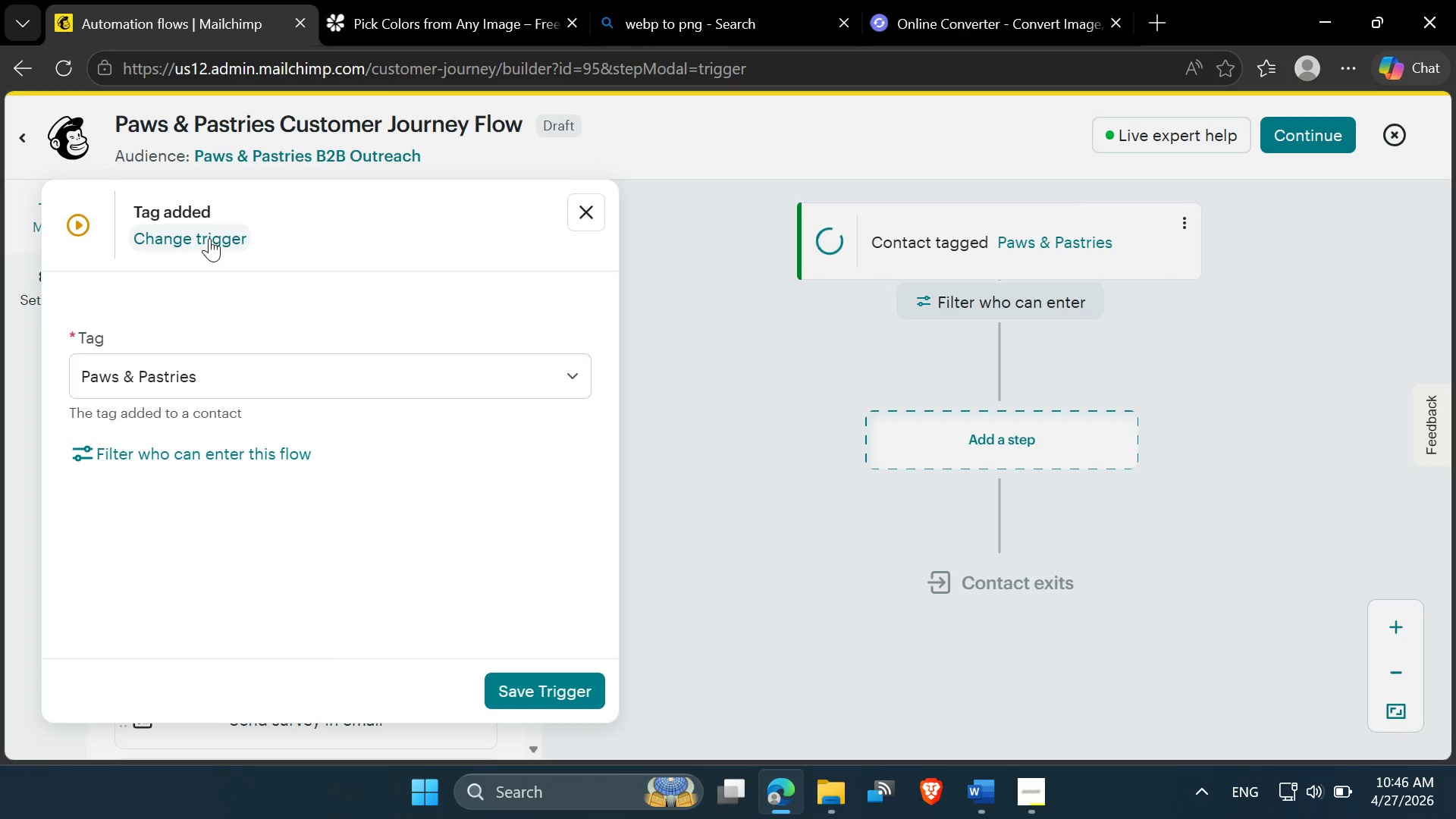 
left_click_drag(start_coordinate=[209, 238], to_coordinate=[213, 238])
 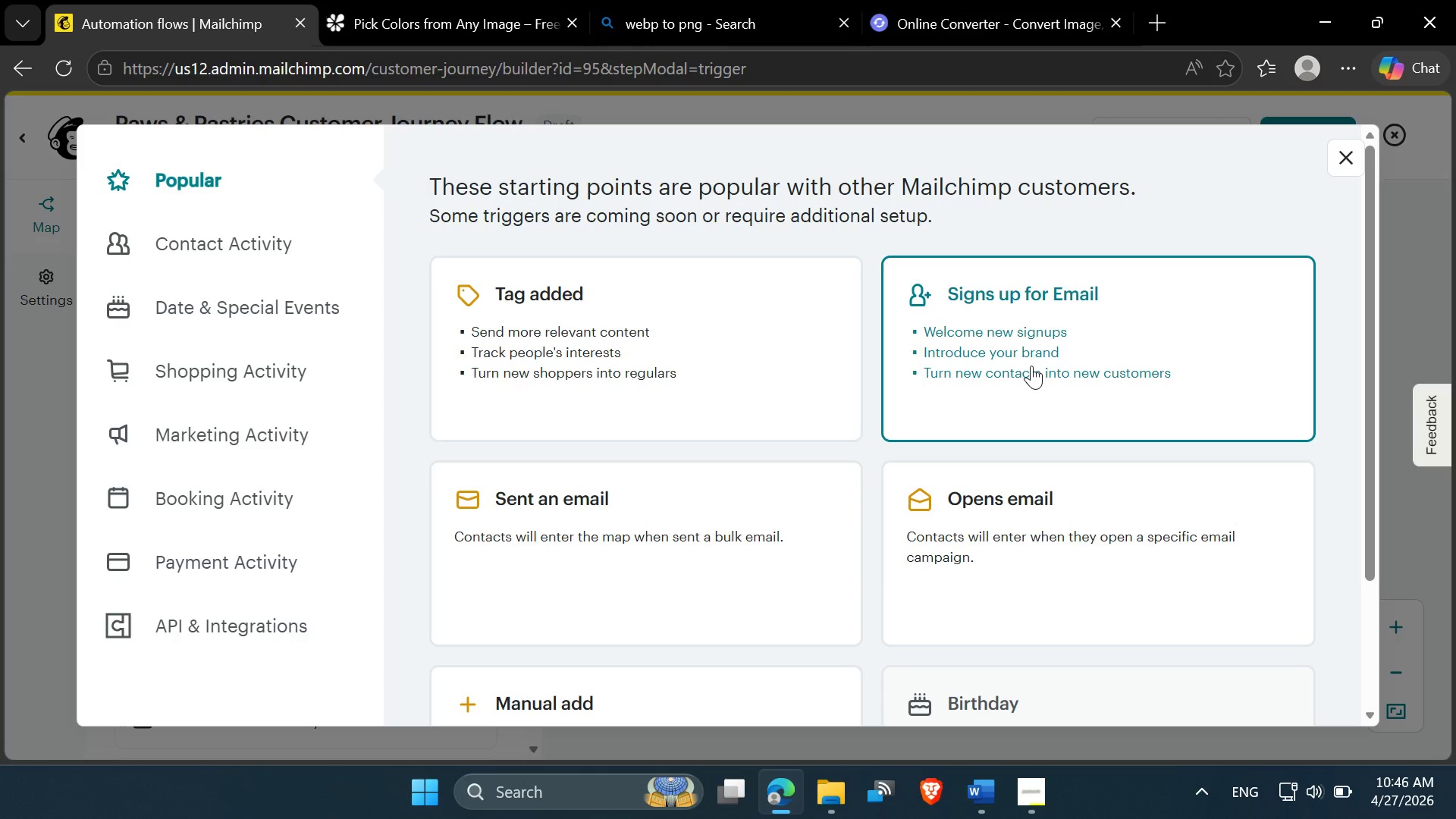 
wait(7.91)
 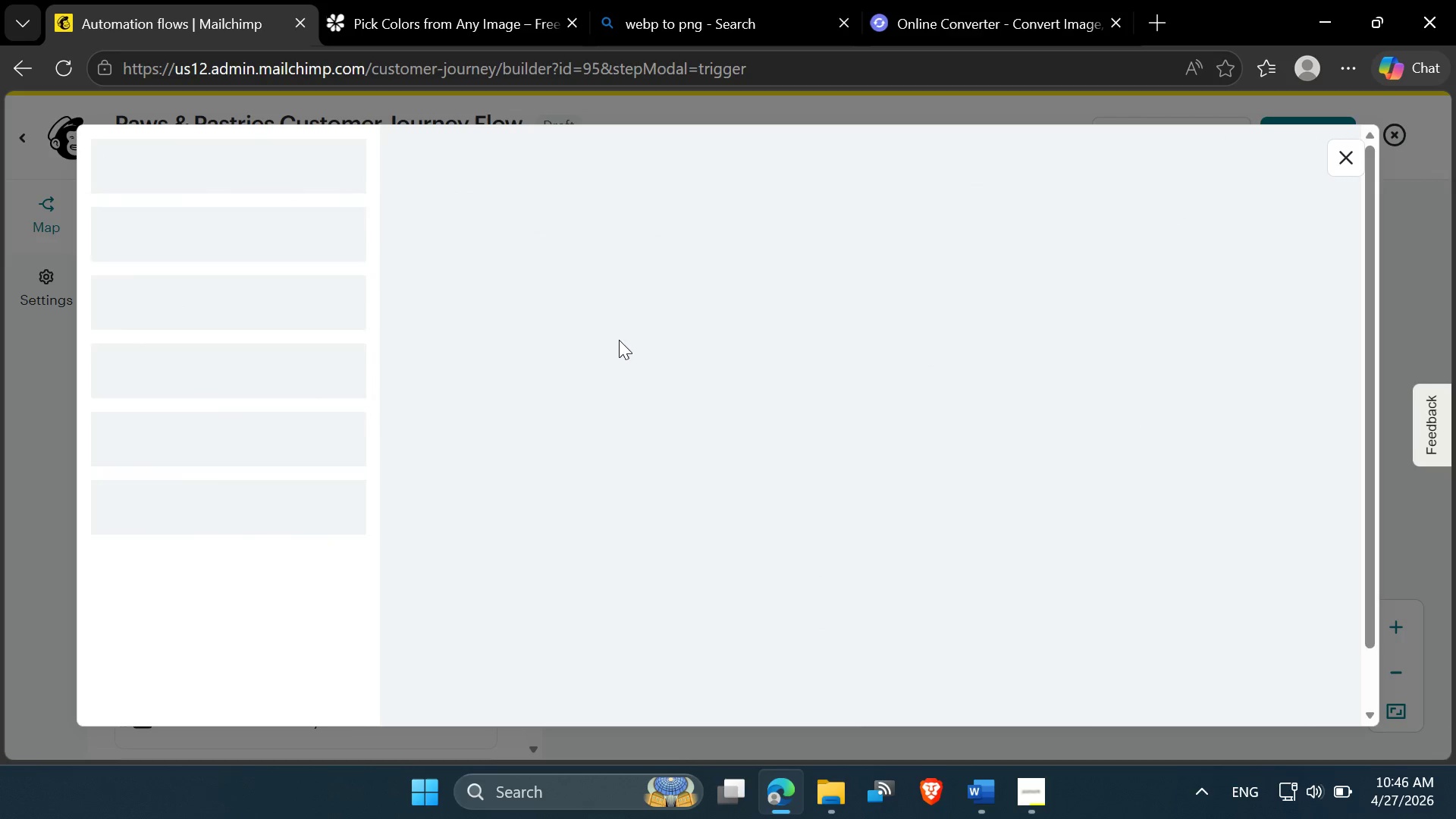 
scroll: coordinate [1028, 365], scroll_direction: none, amount: 0.0
 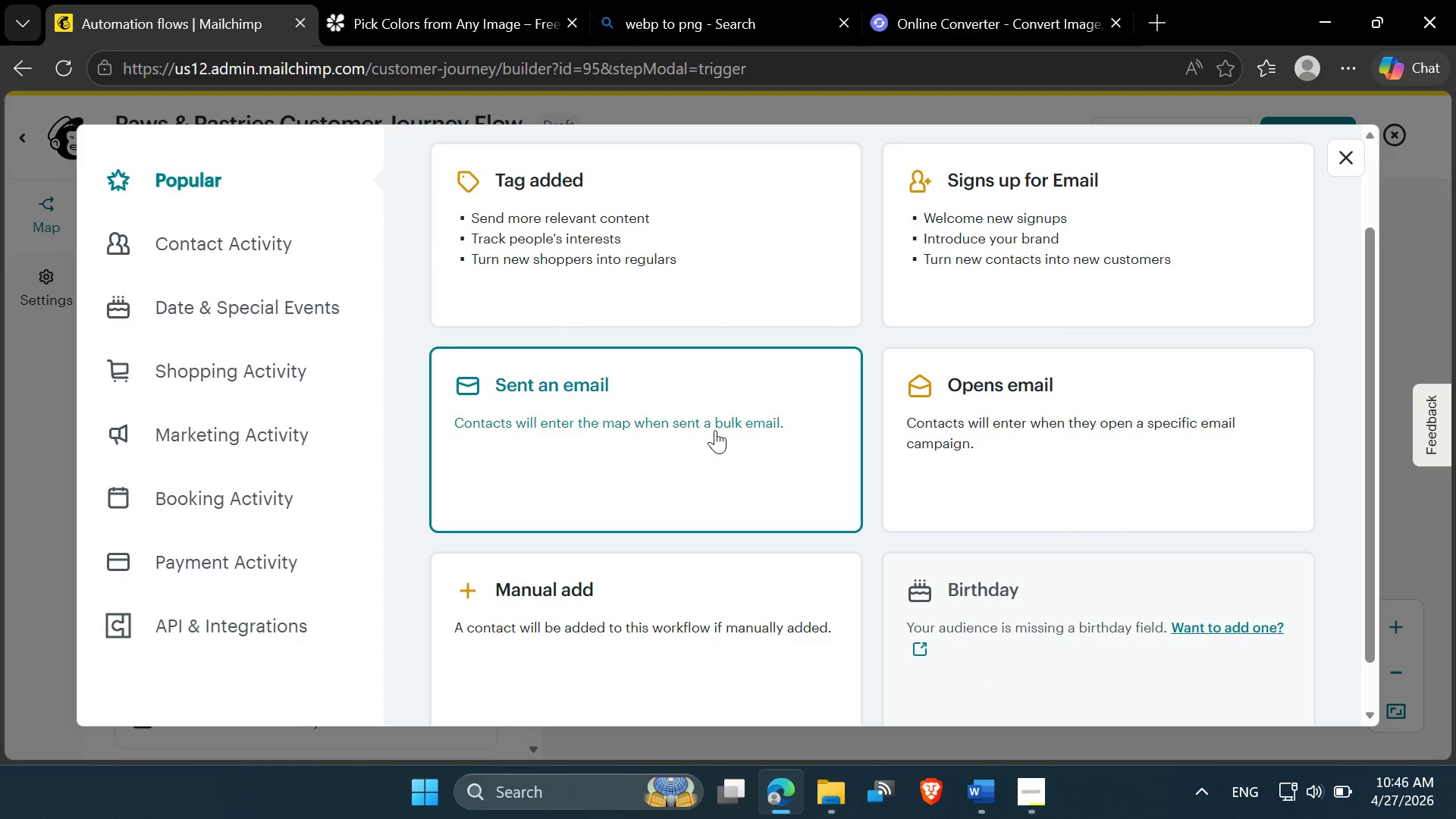 
scroll: coordinate [982, 562], scroll_direction: down, amount: 4.0
 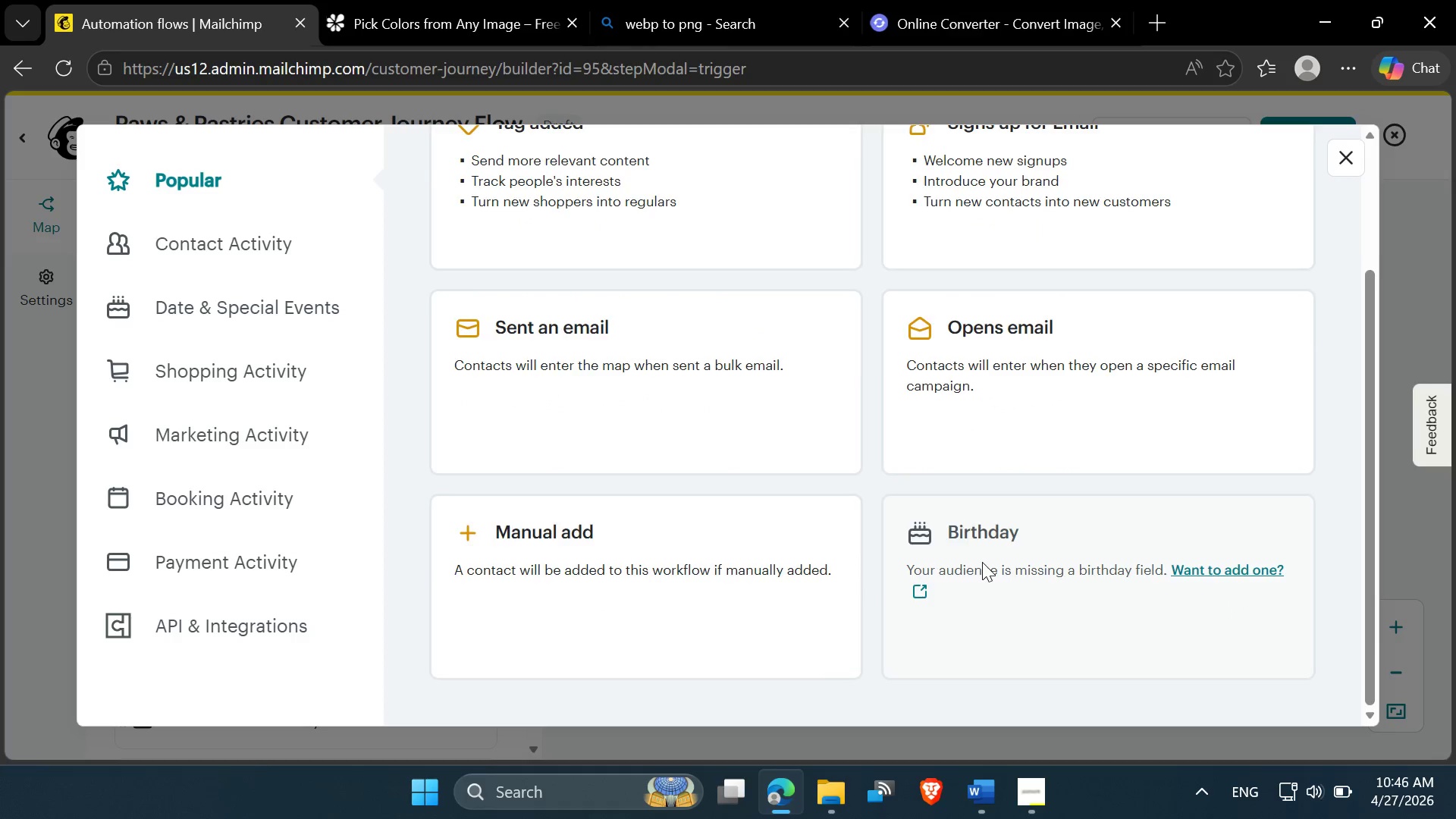 
scroll: coordinate [982, 562], scroll_direction: none, amount: 0.0
 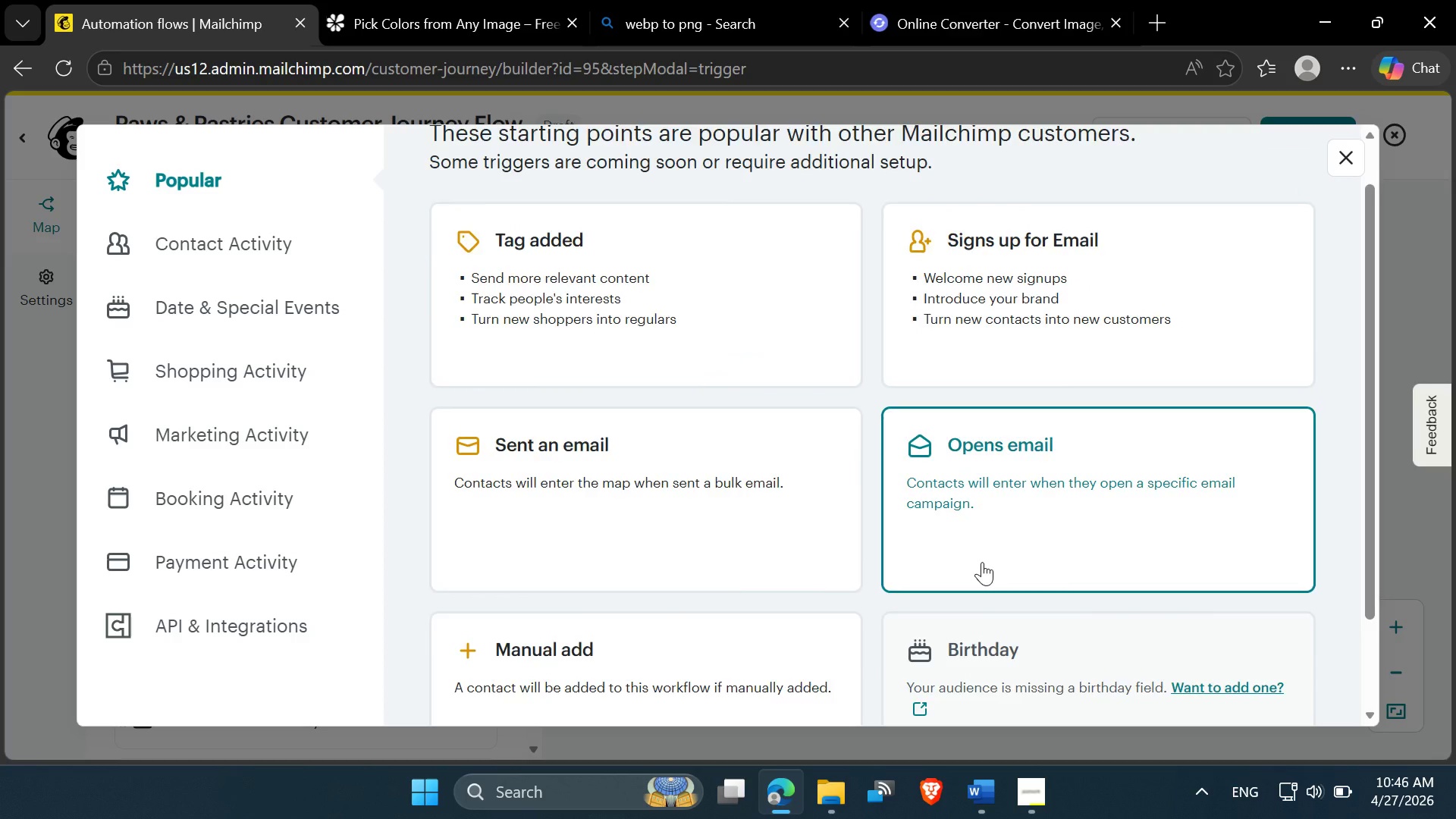 
scroll: coordinate [905, 544], scroll_direction: up, amount: 3.0
 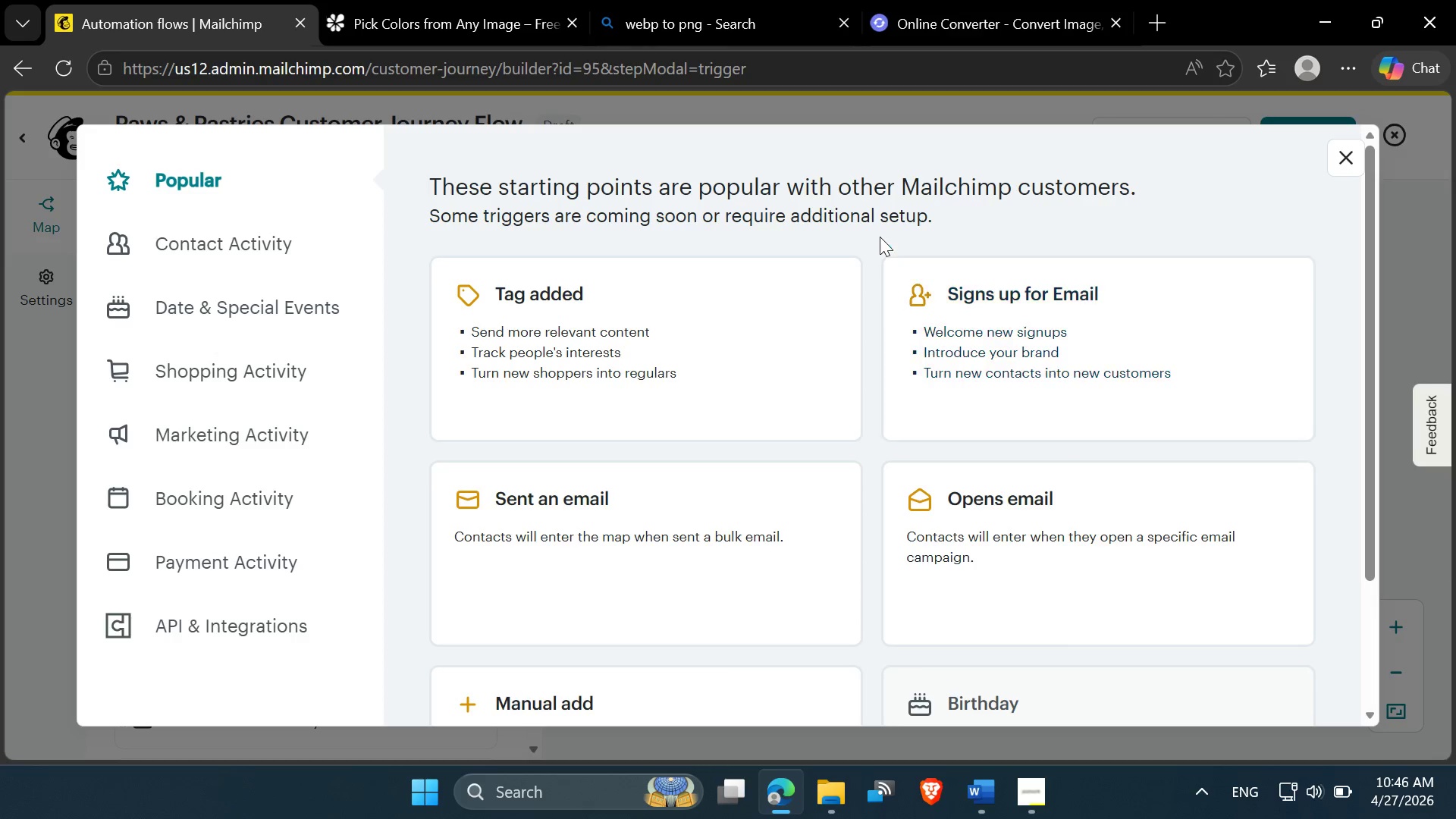 
left_click([880, 236])
 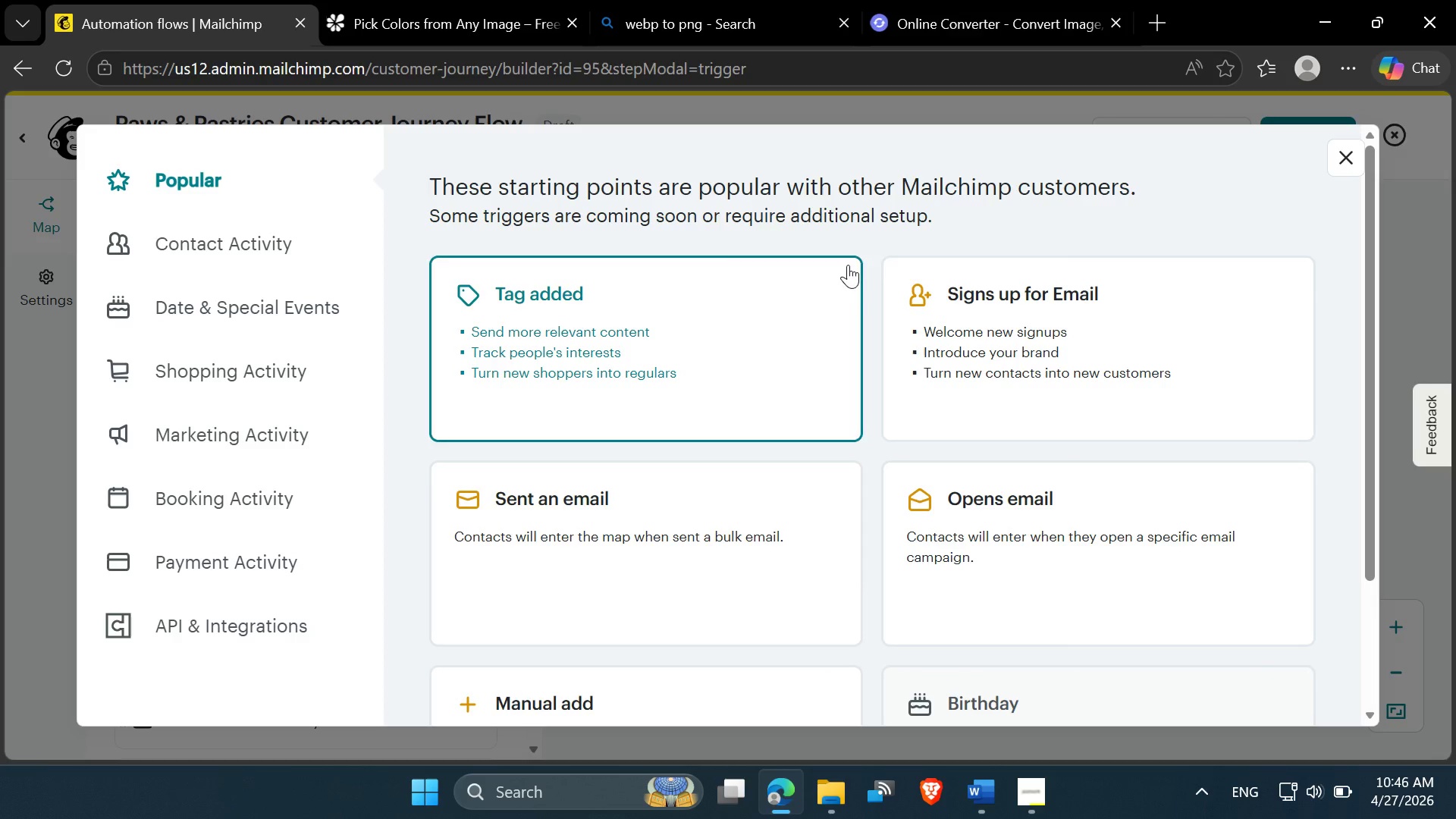 
left_click([886, 247])
 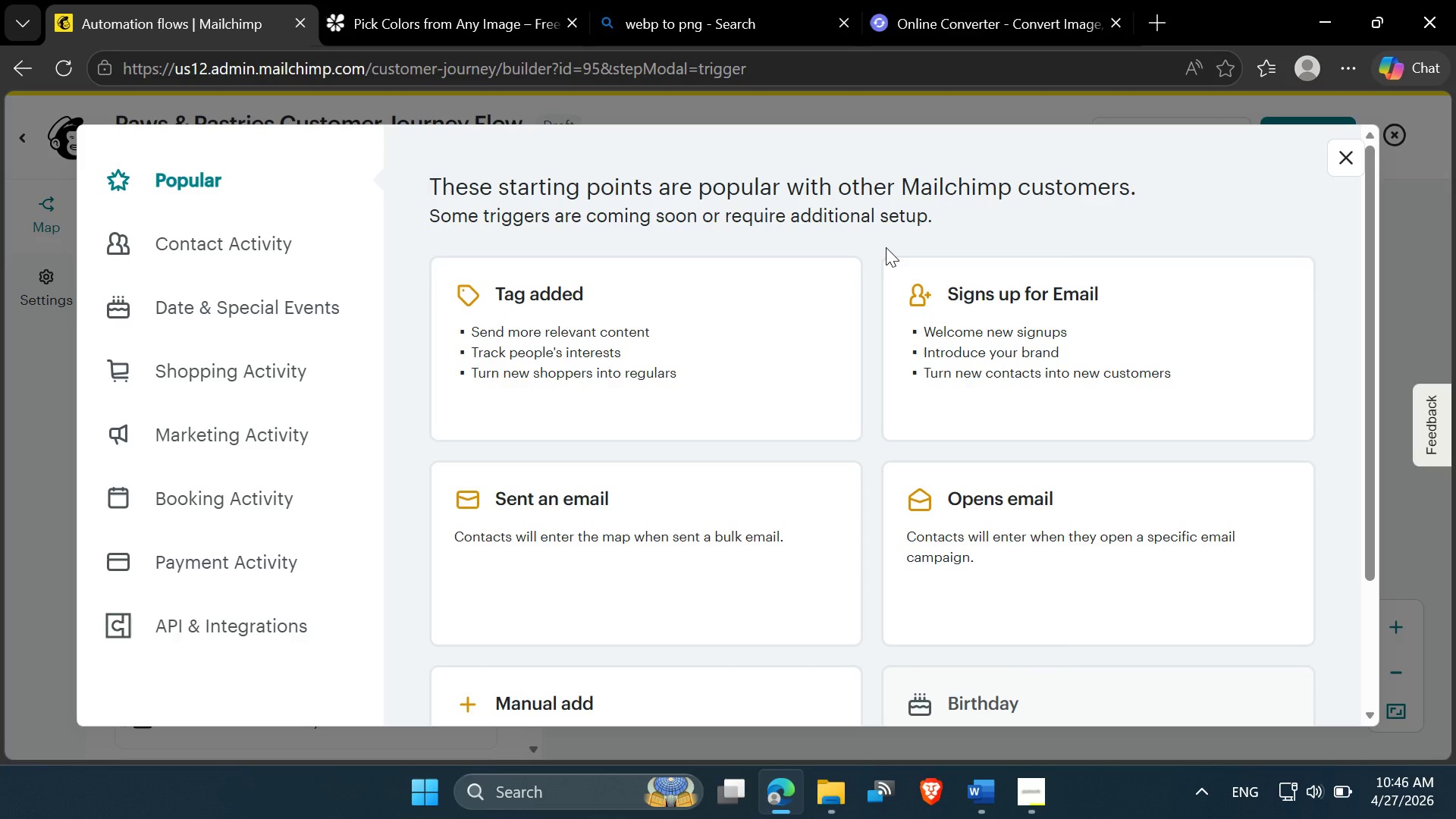 
left_click([882, 249])
 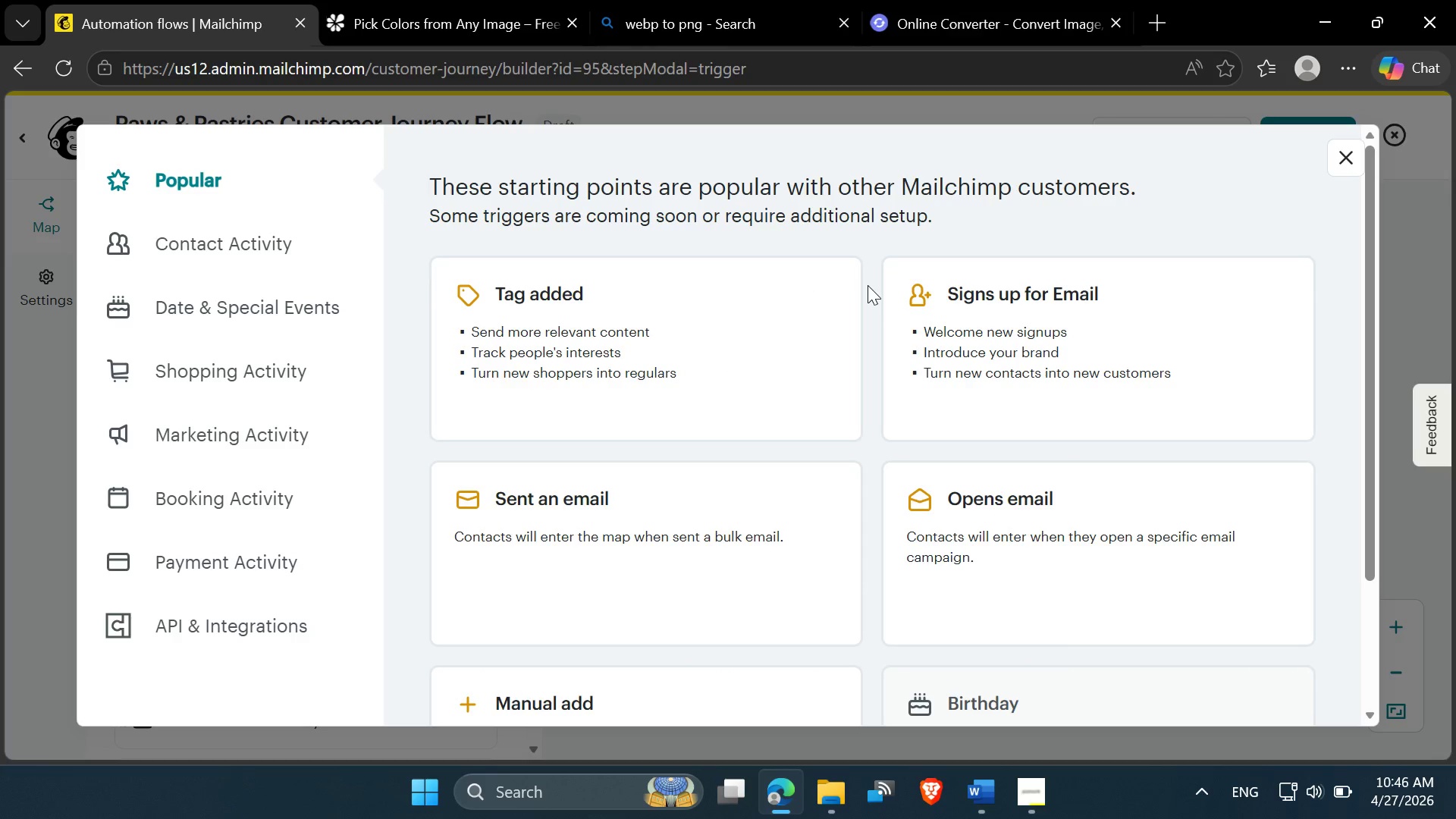 
left_click([868, 285])
 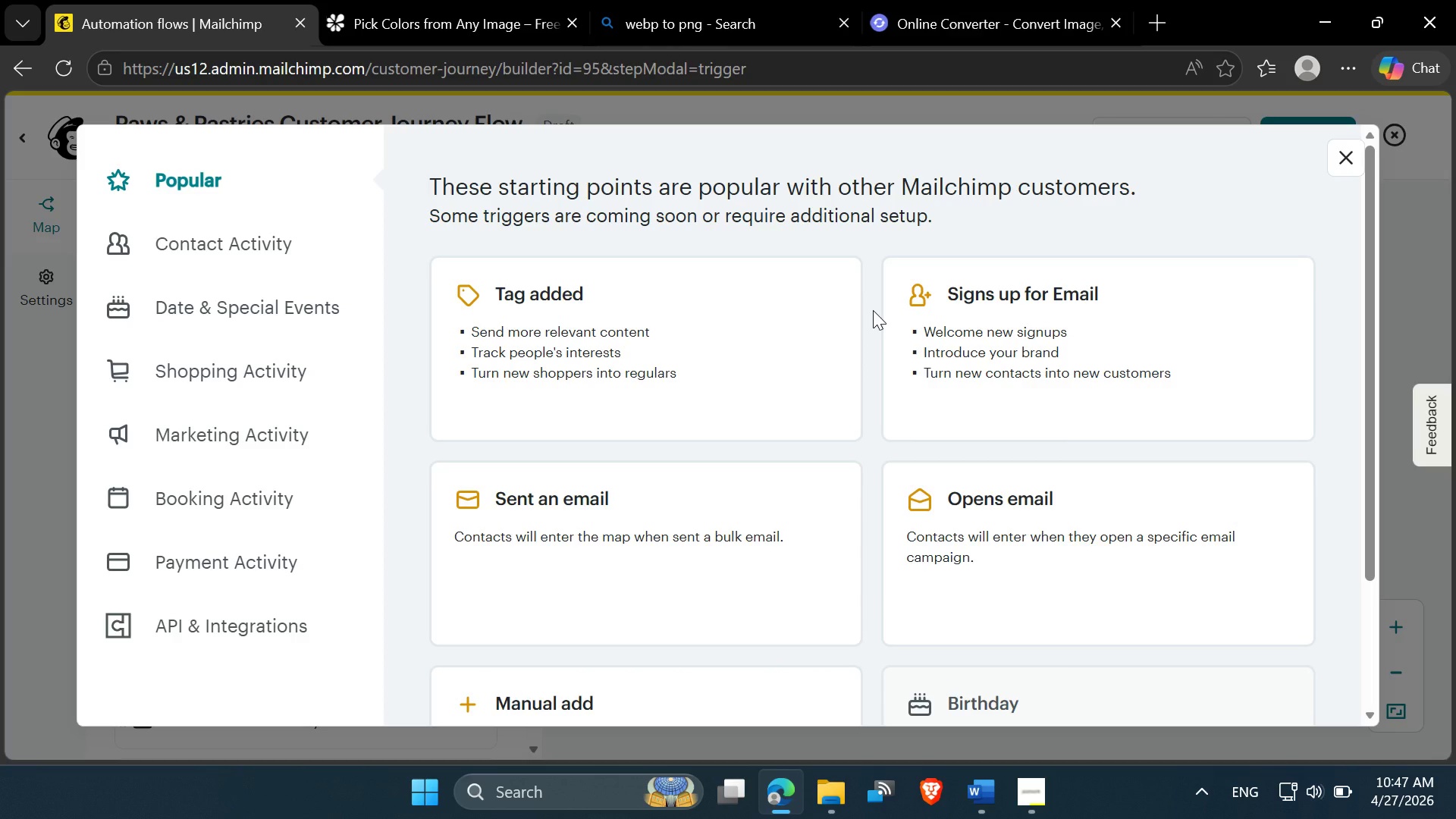 
wait(11.3)
 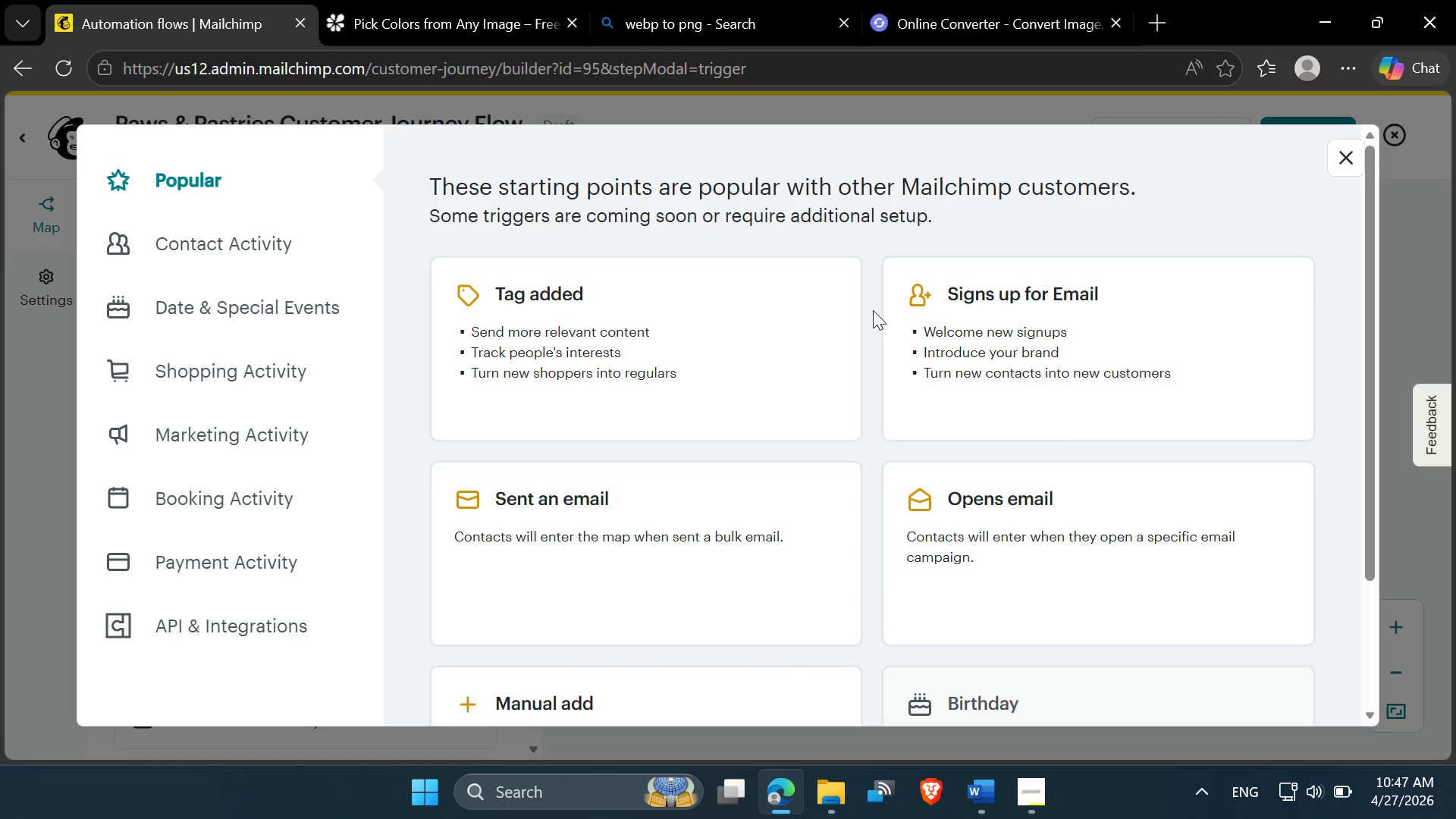 
left_click([873, 221])
 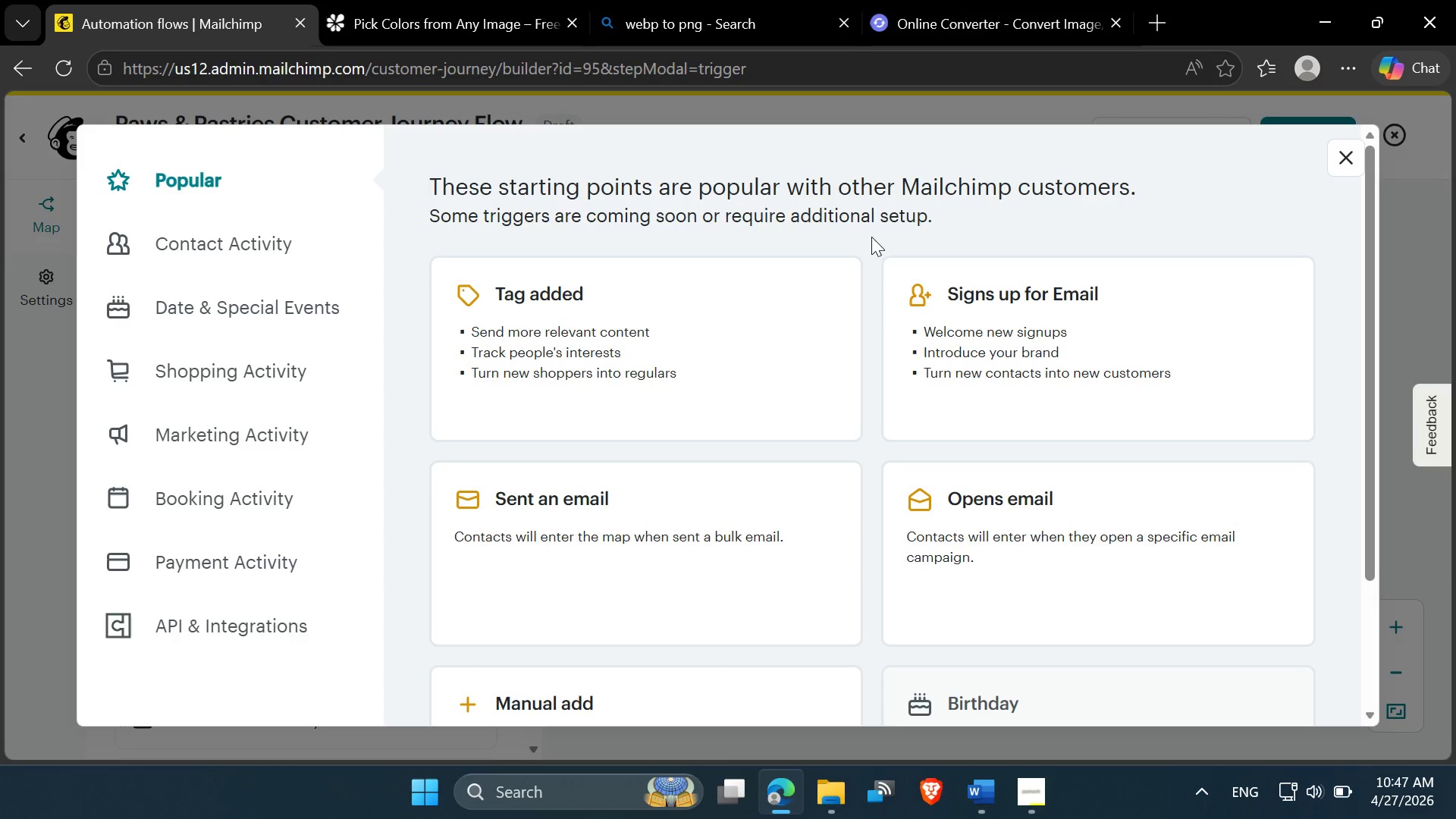 
scroll: coordinate [865, 305], scroll_direction: none, amount: 0.0